 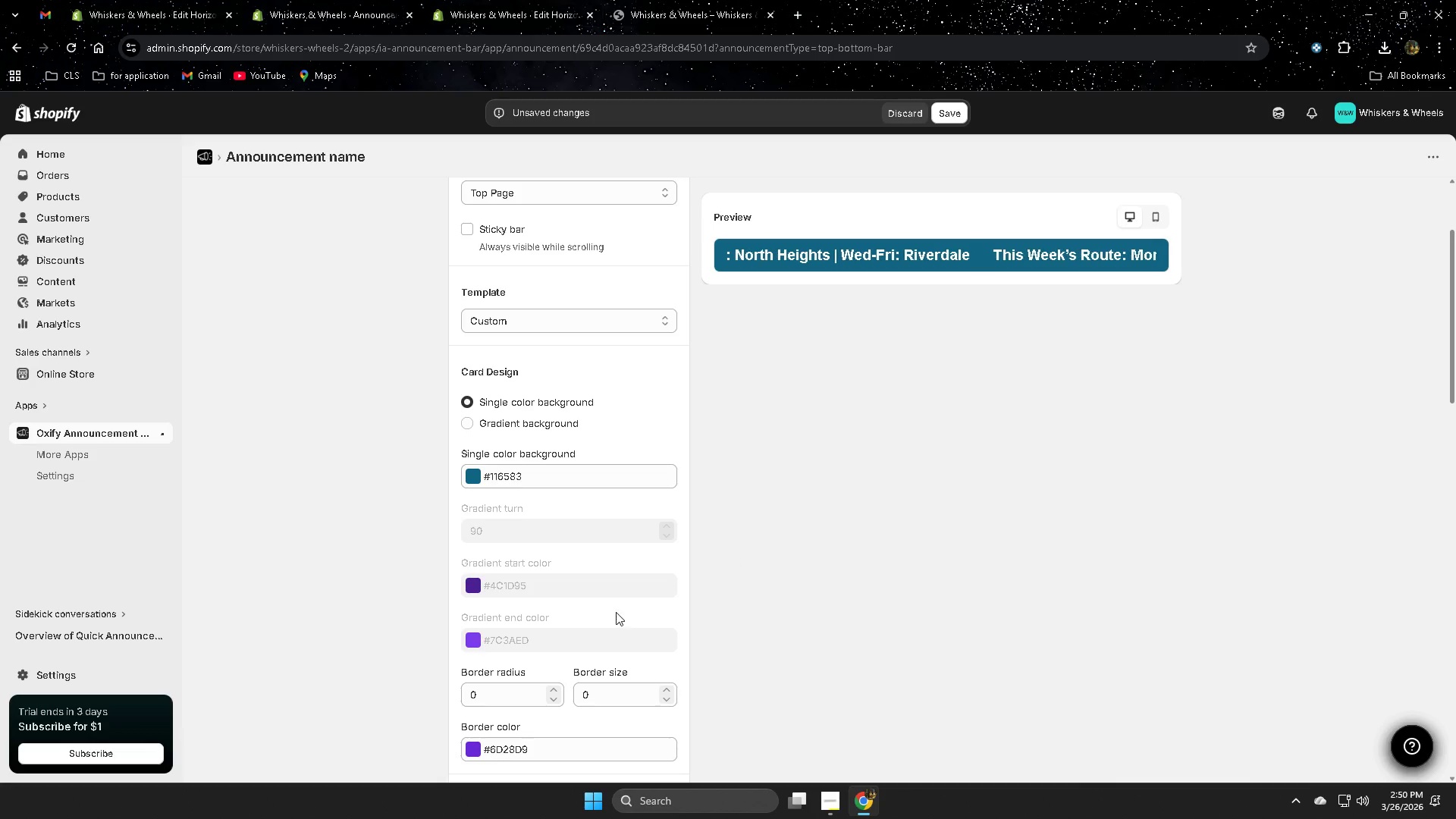 
double_click([539, 480])
 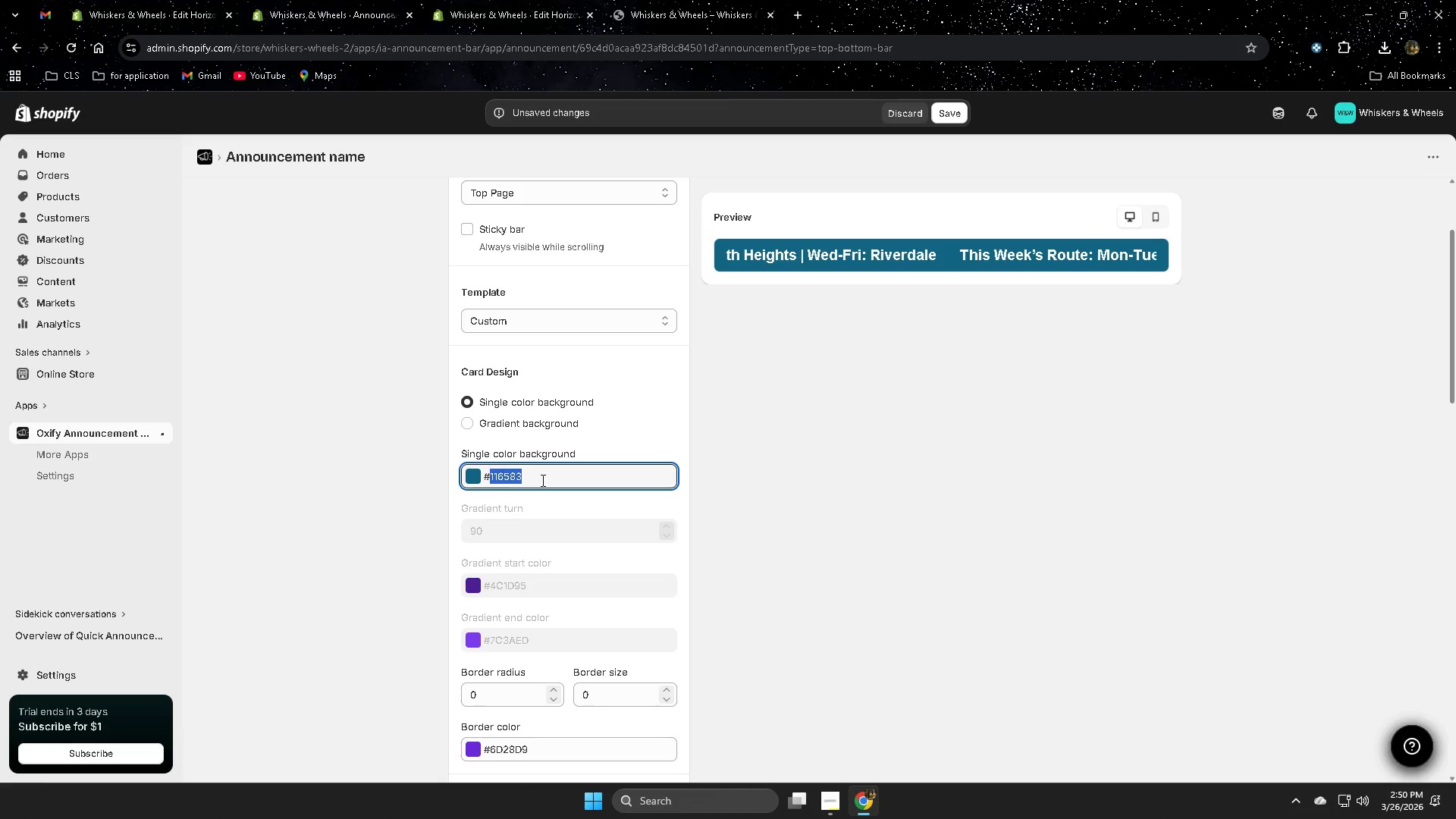 
key(2)
 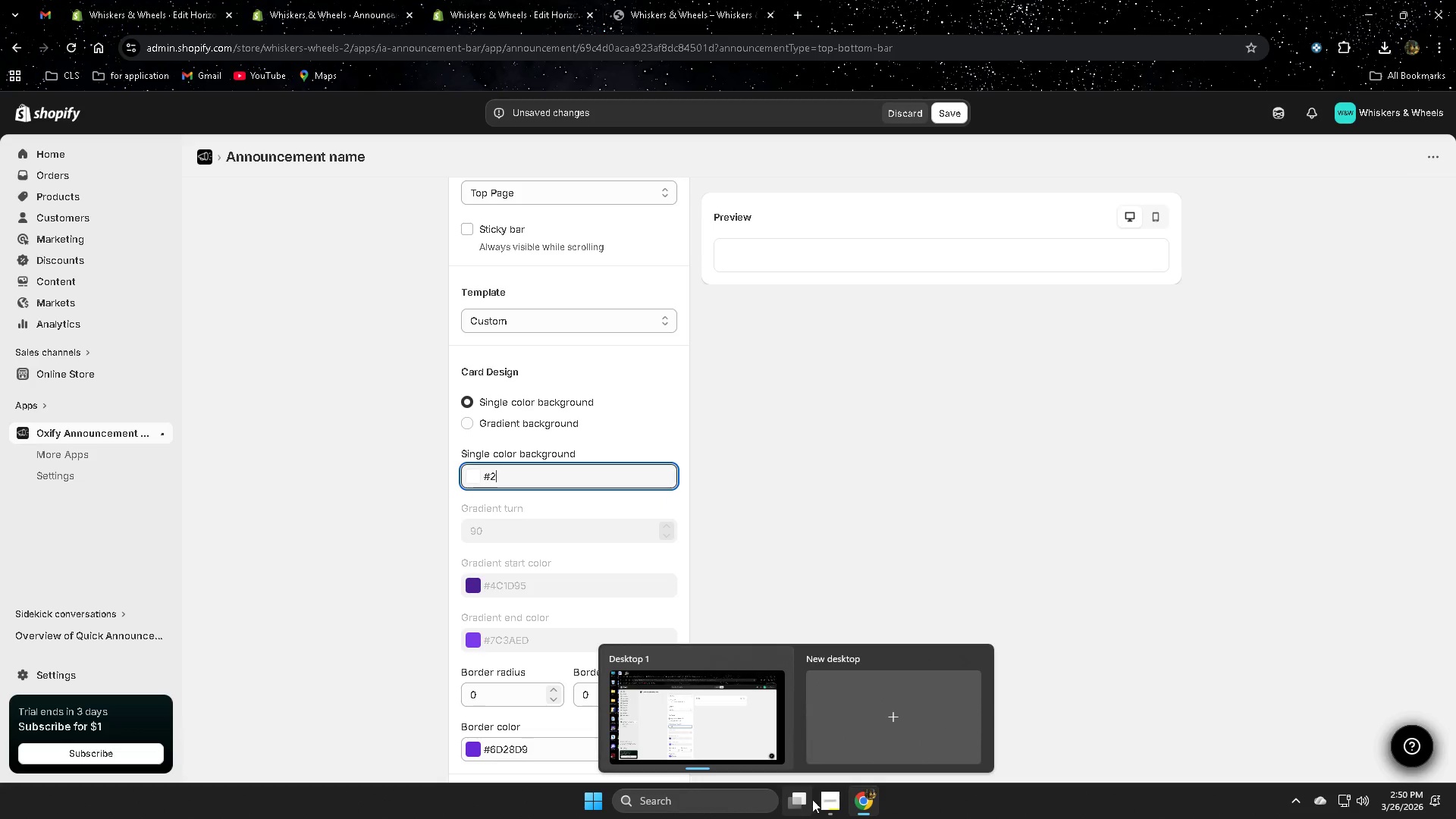 
mouse_move([736, 760])
 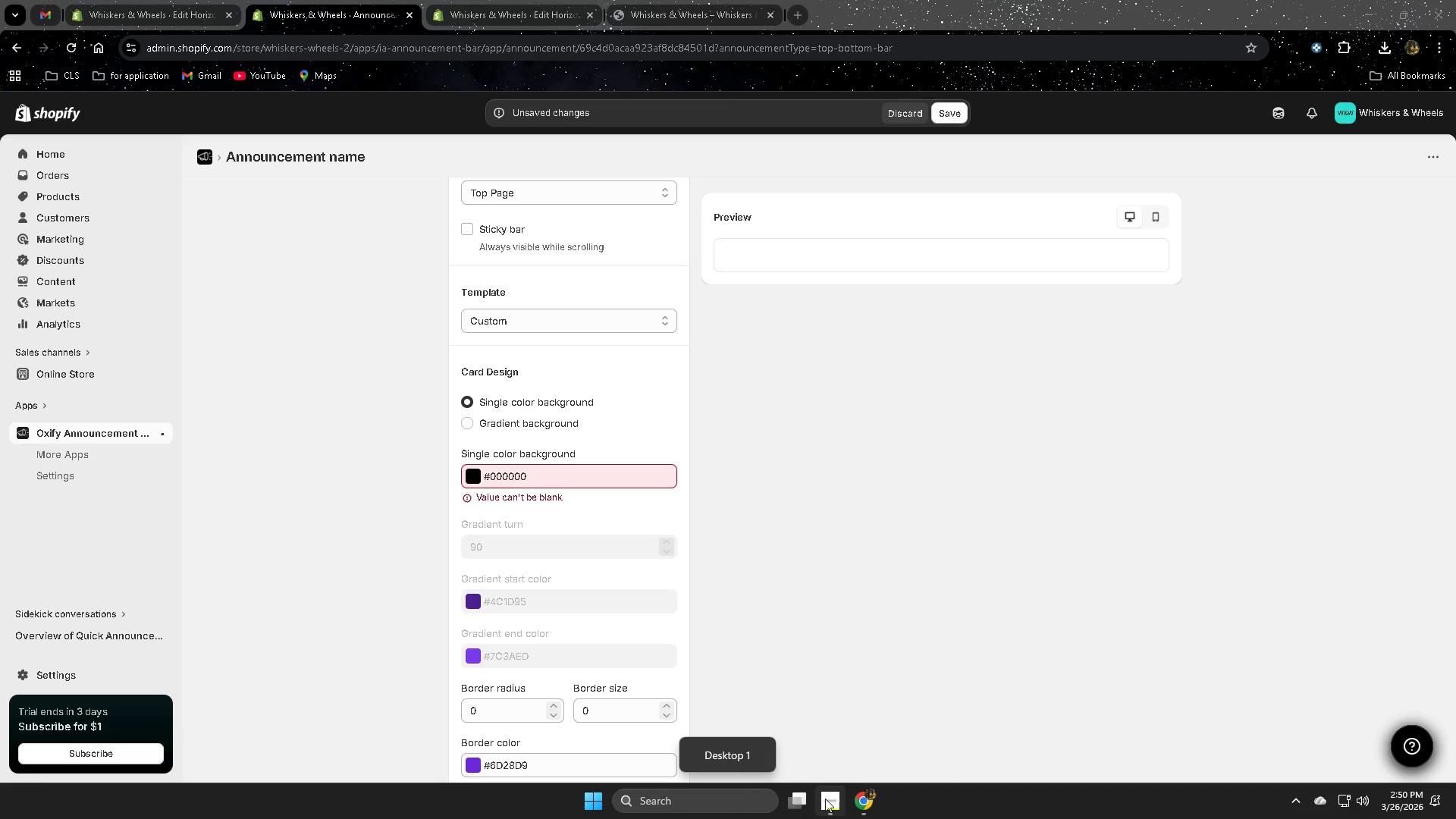 
left_click([822, 799])